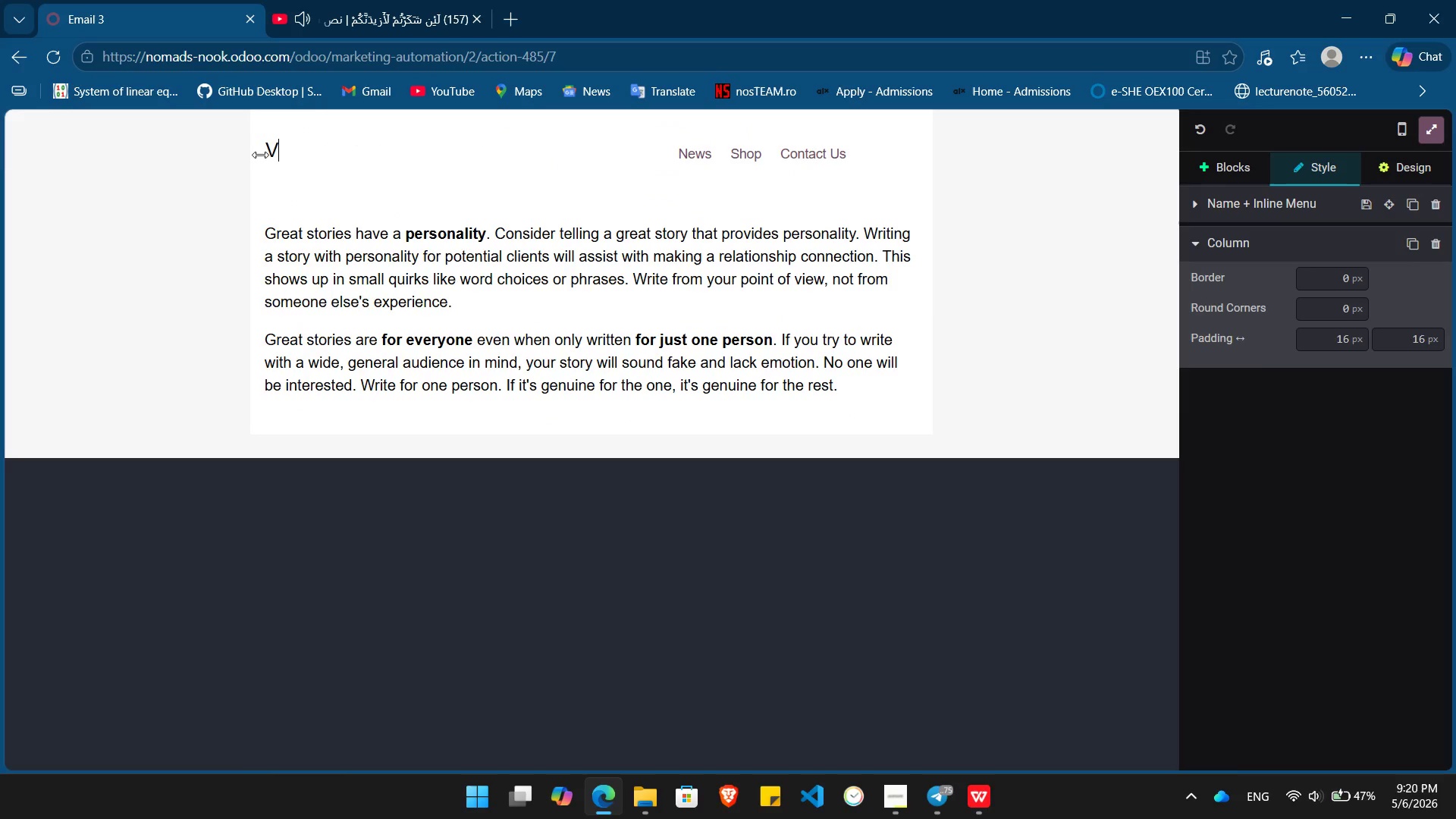 
key(Shift+V)
 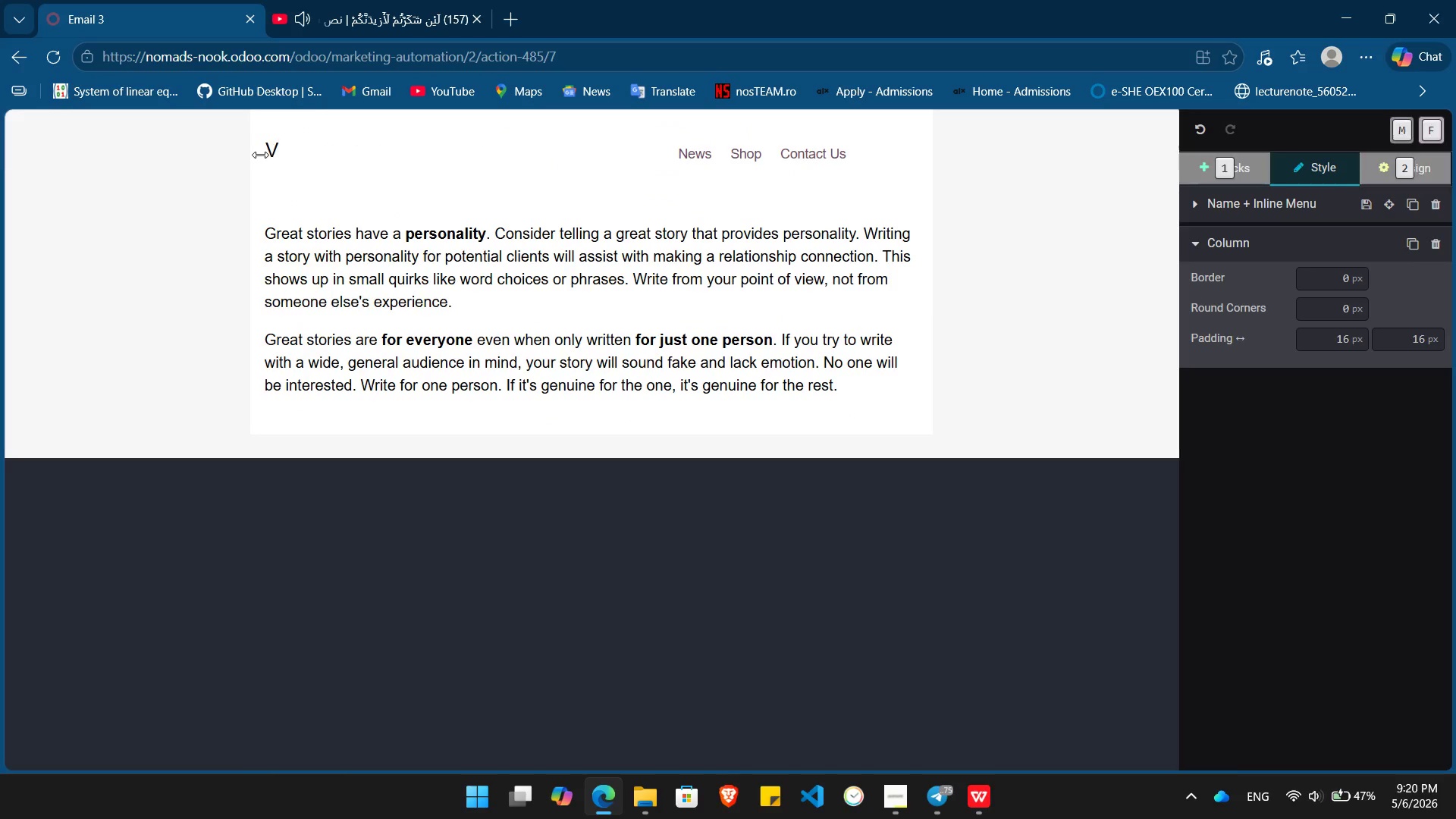 
key(Alt+Tab)